 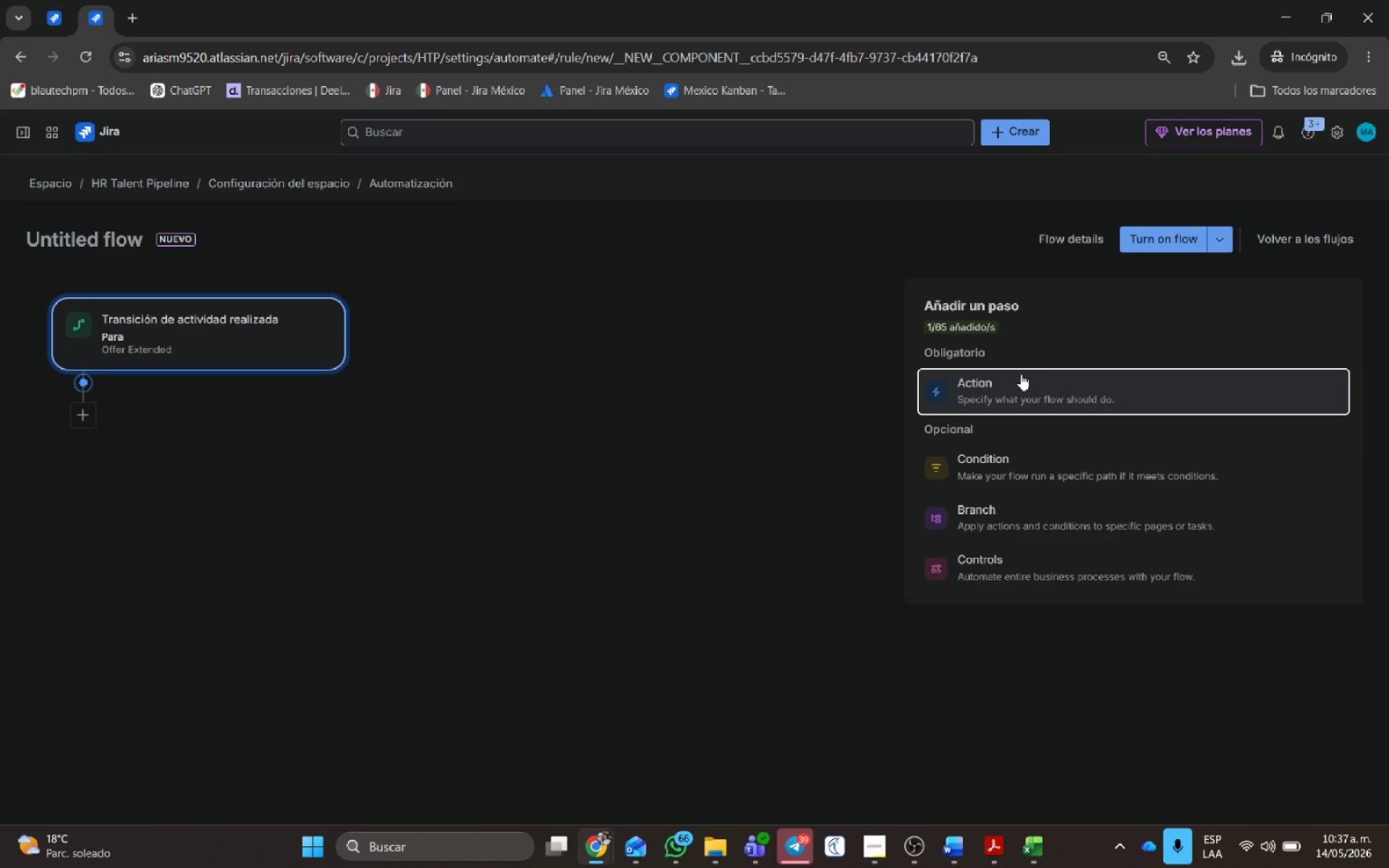 
left_click([1024, 350])
 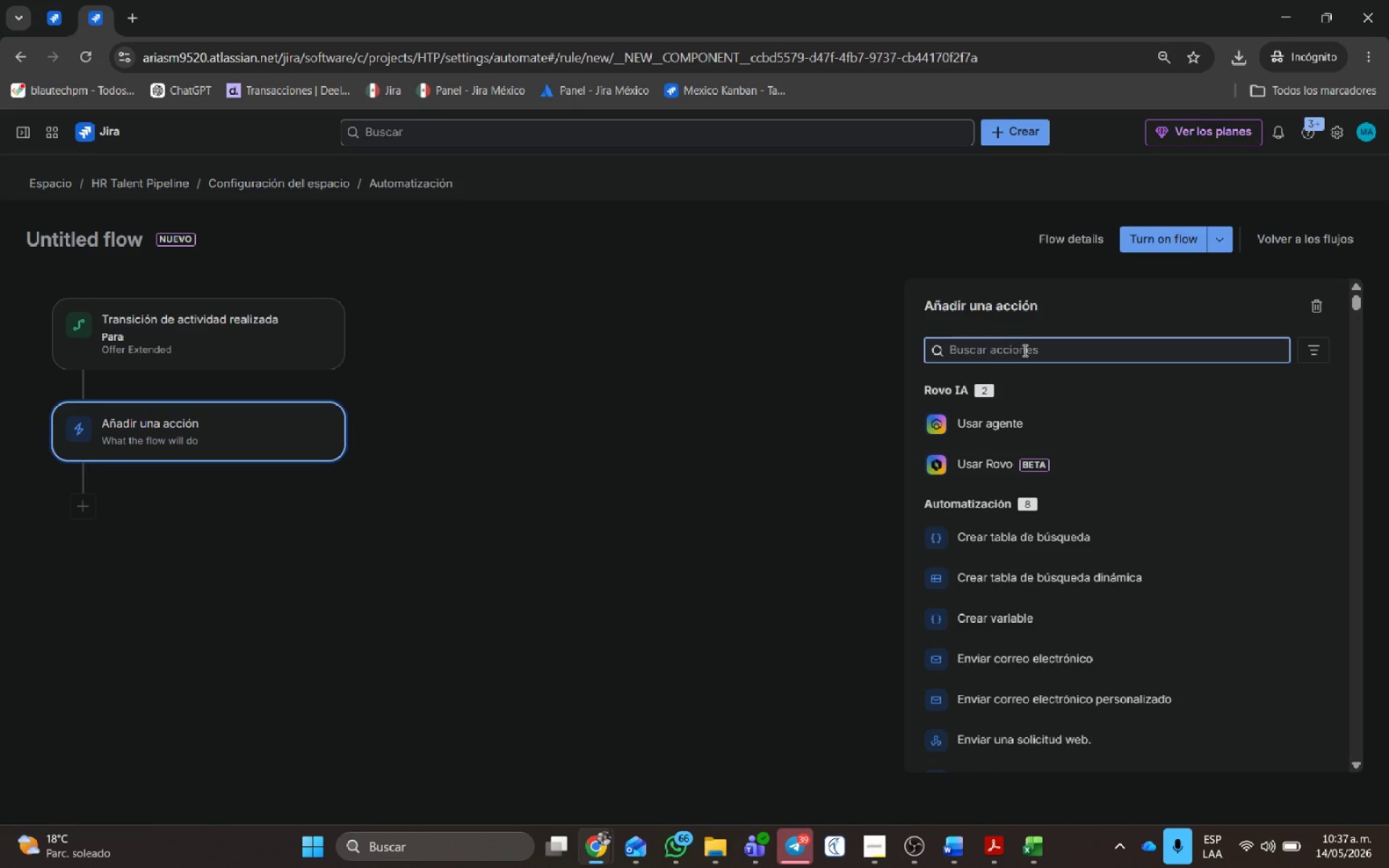 
type(sub)
 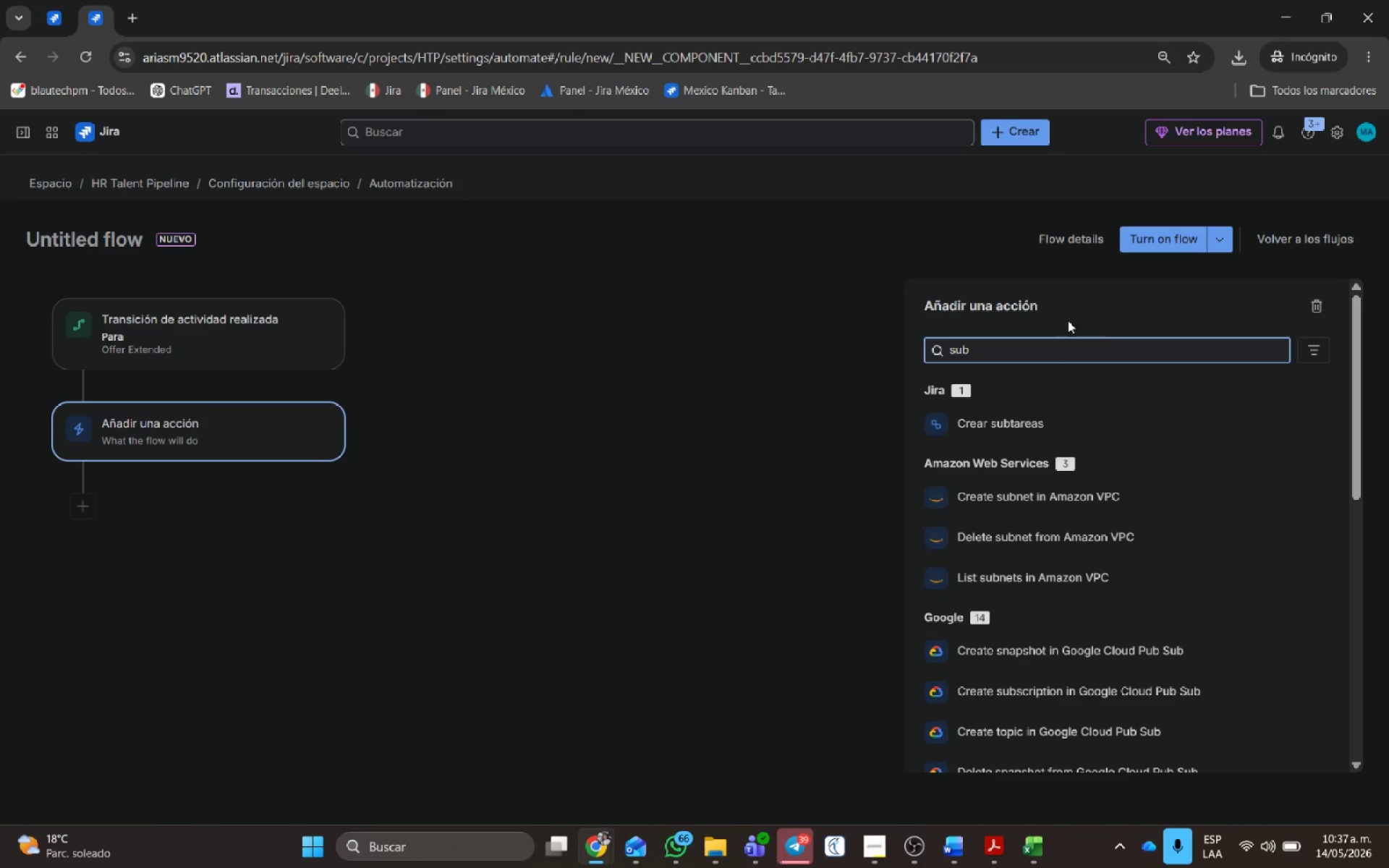 
wait(5.48)
 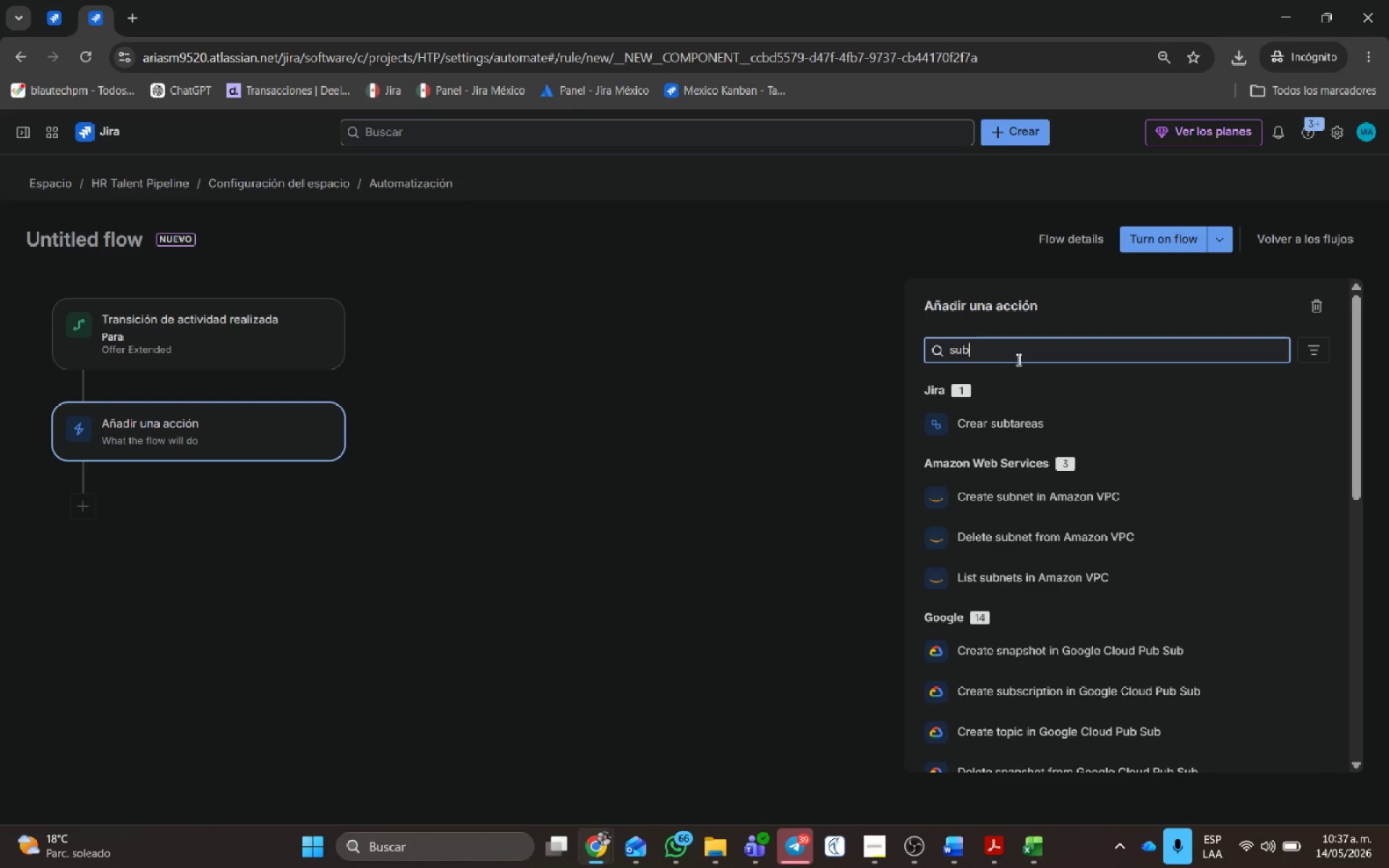 
left_click([1021, 427])
 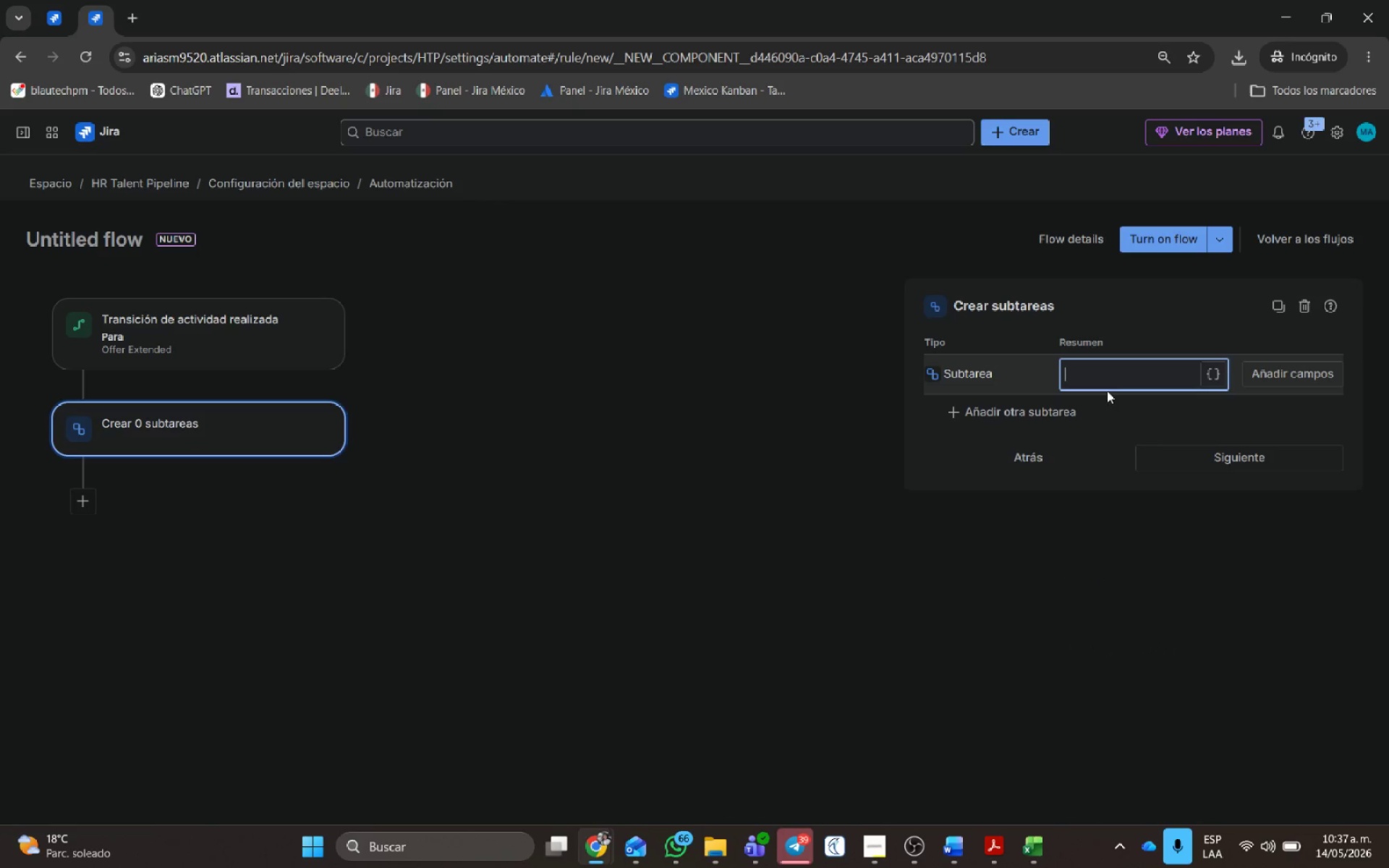 
left_click([1110, 378])
 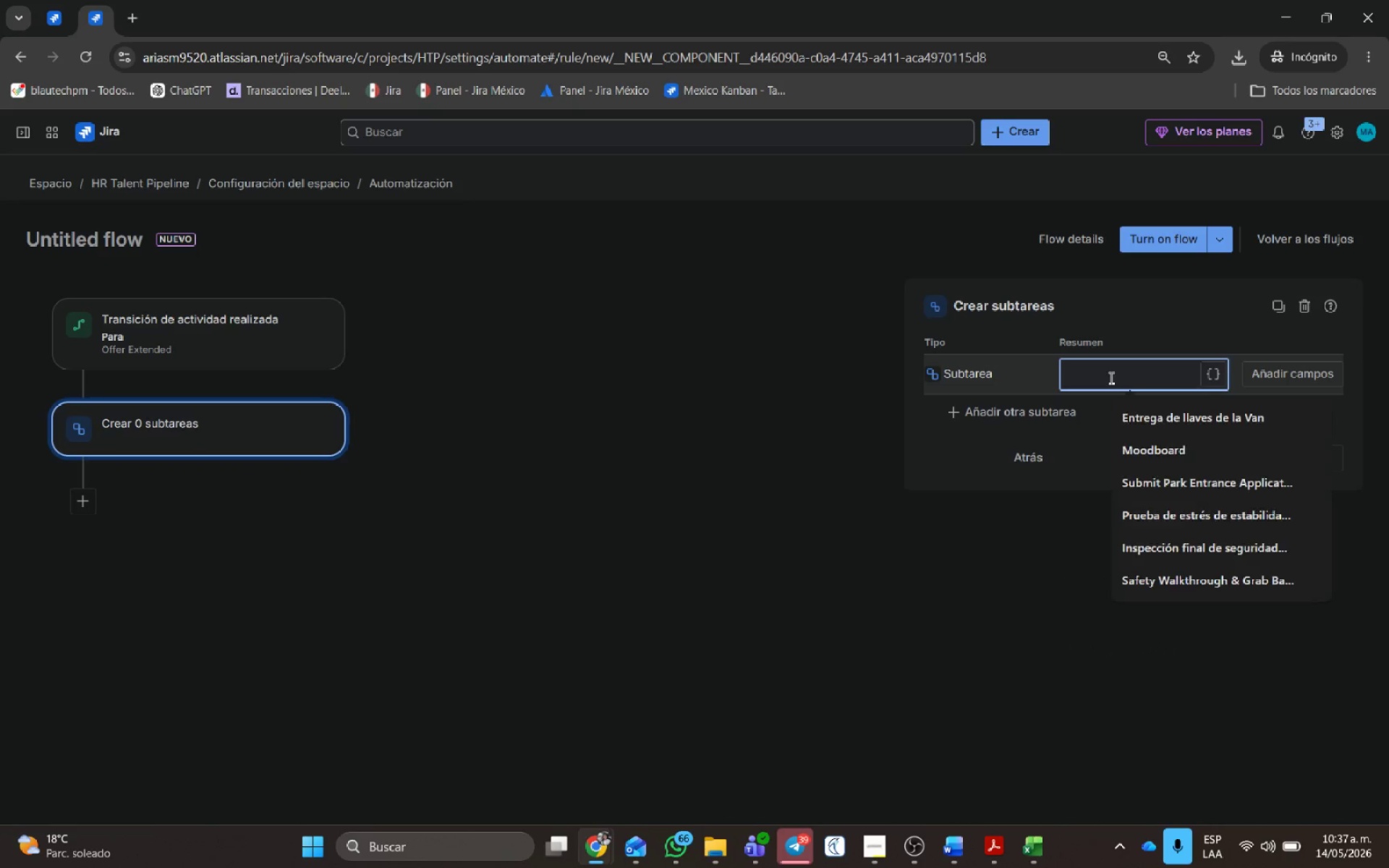 
key(Control+V)
 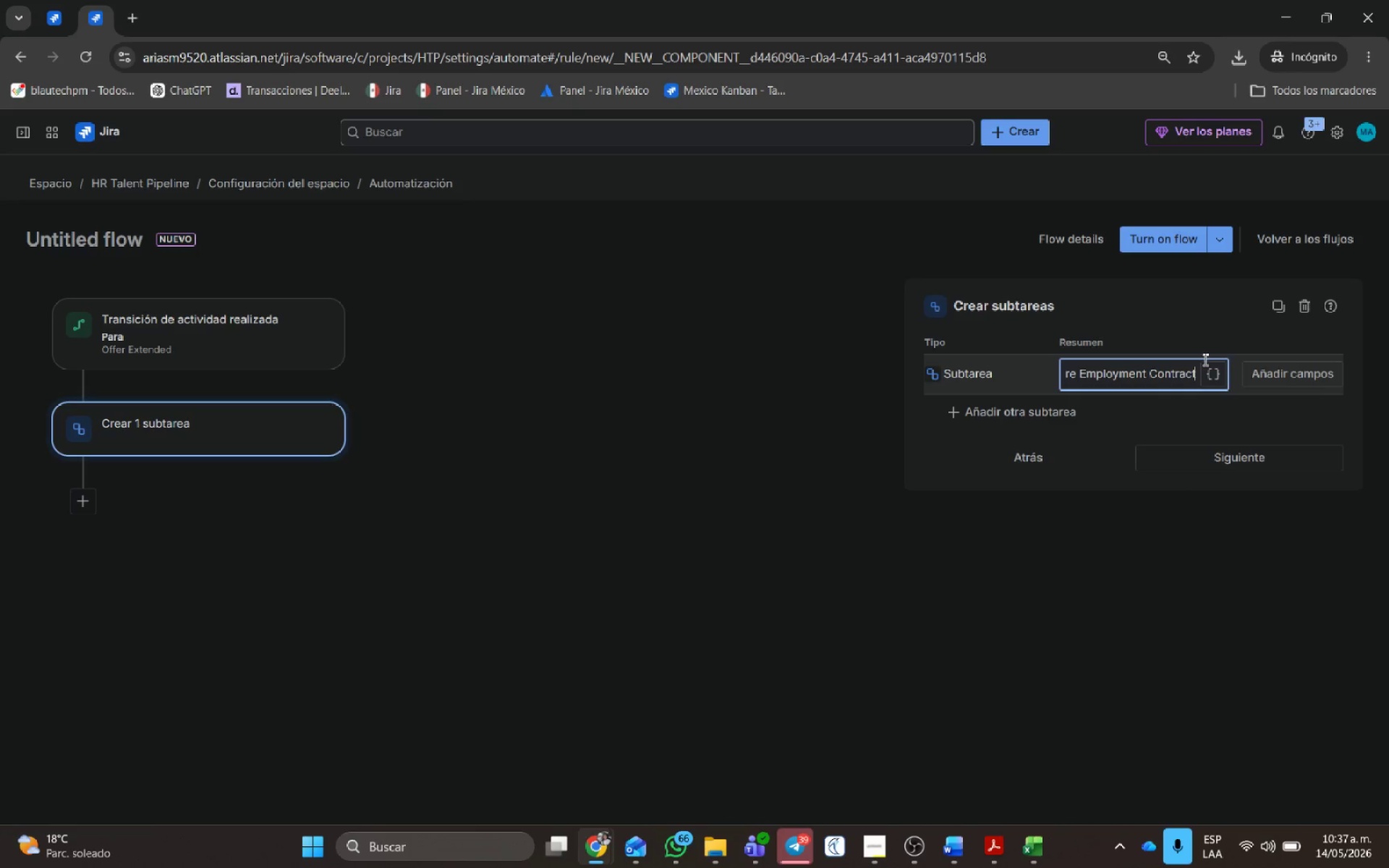 
type( ''issue.summary//)
 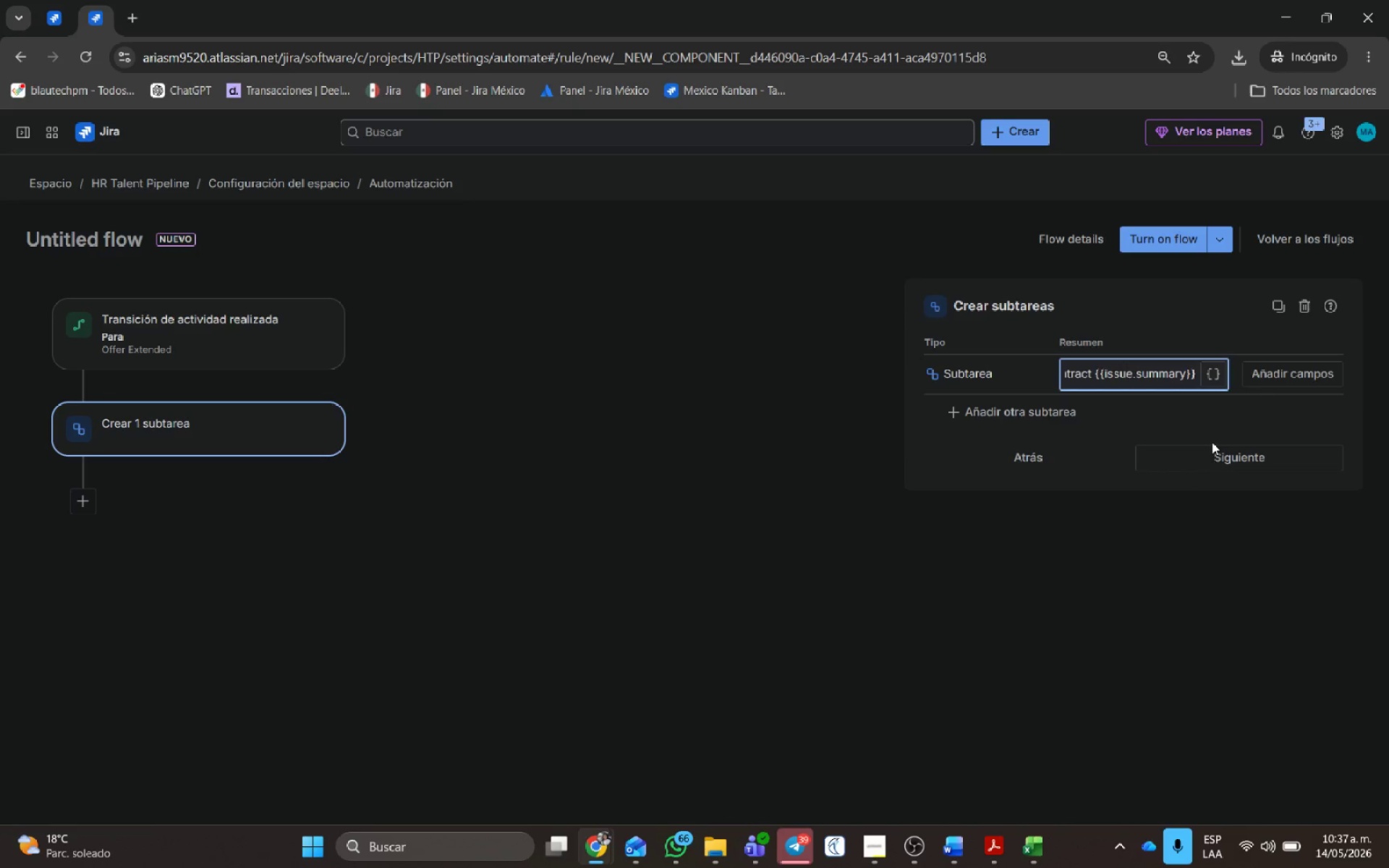 
left_click([1216, 460])
 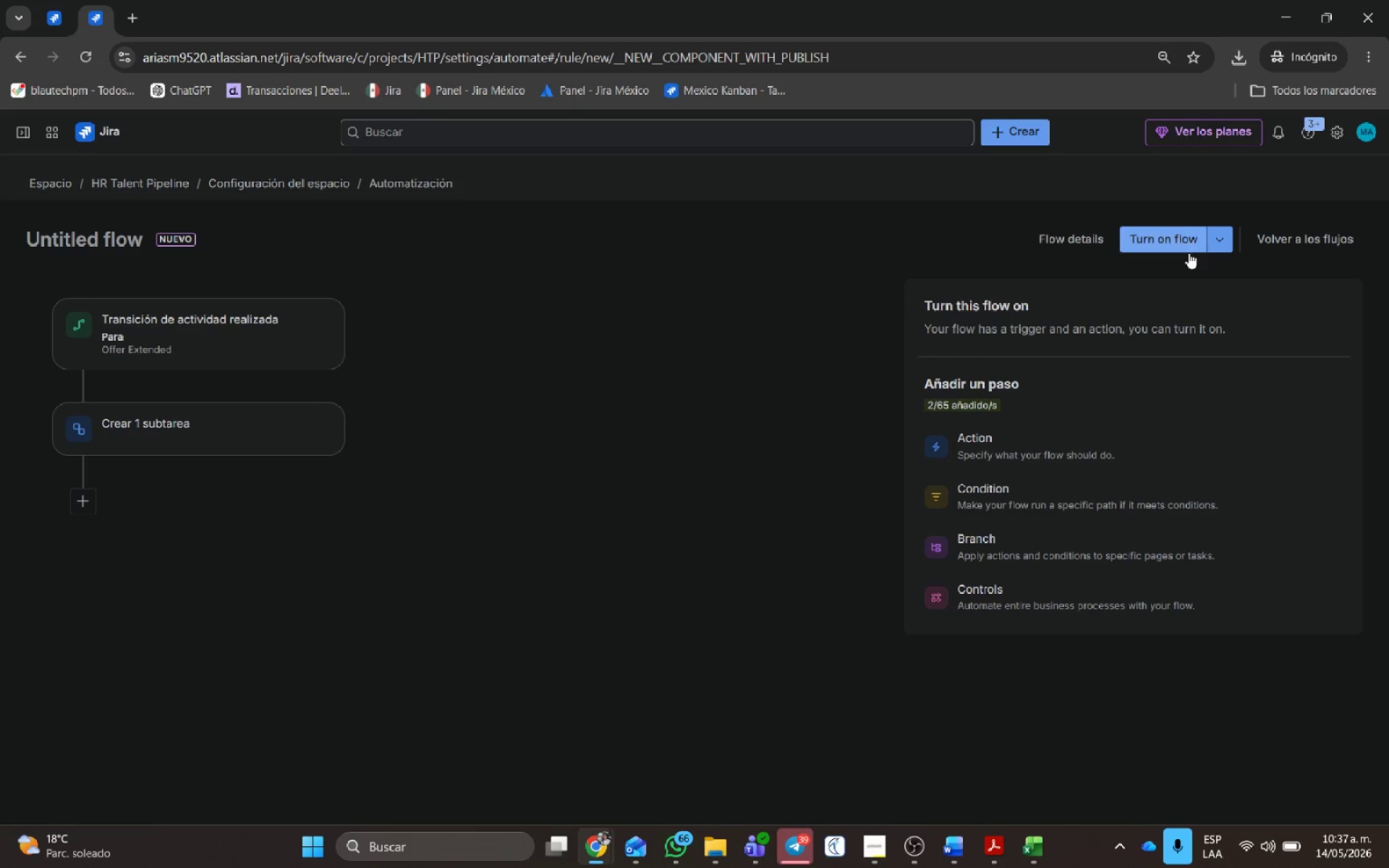 
wait(6.39)
 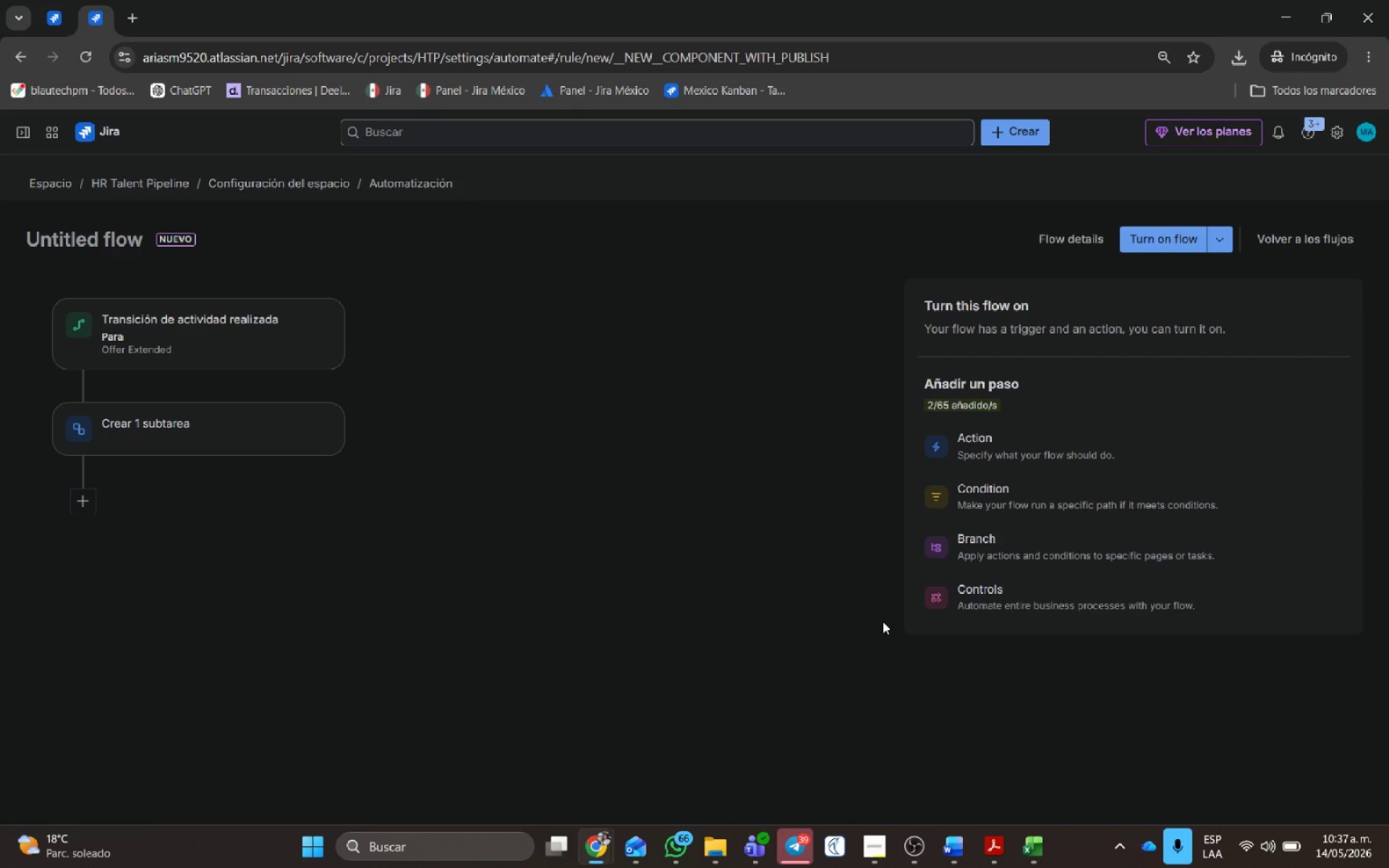 
left_click([1100, 463])
 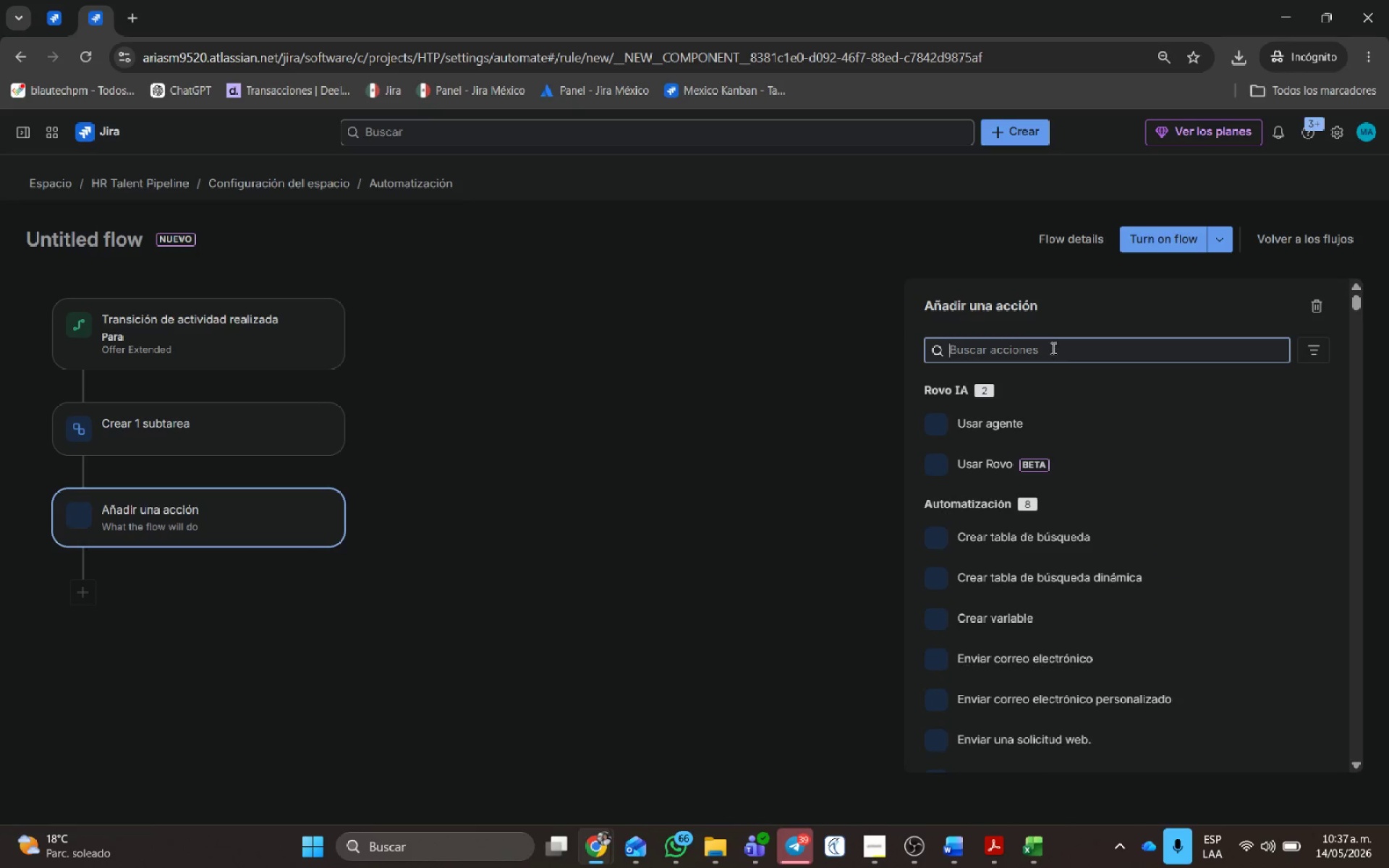 
left_click([1055, 345])
 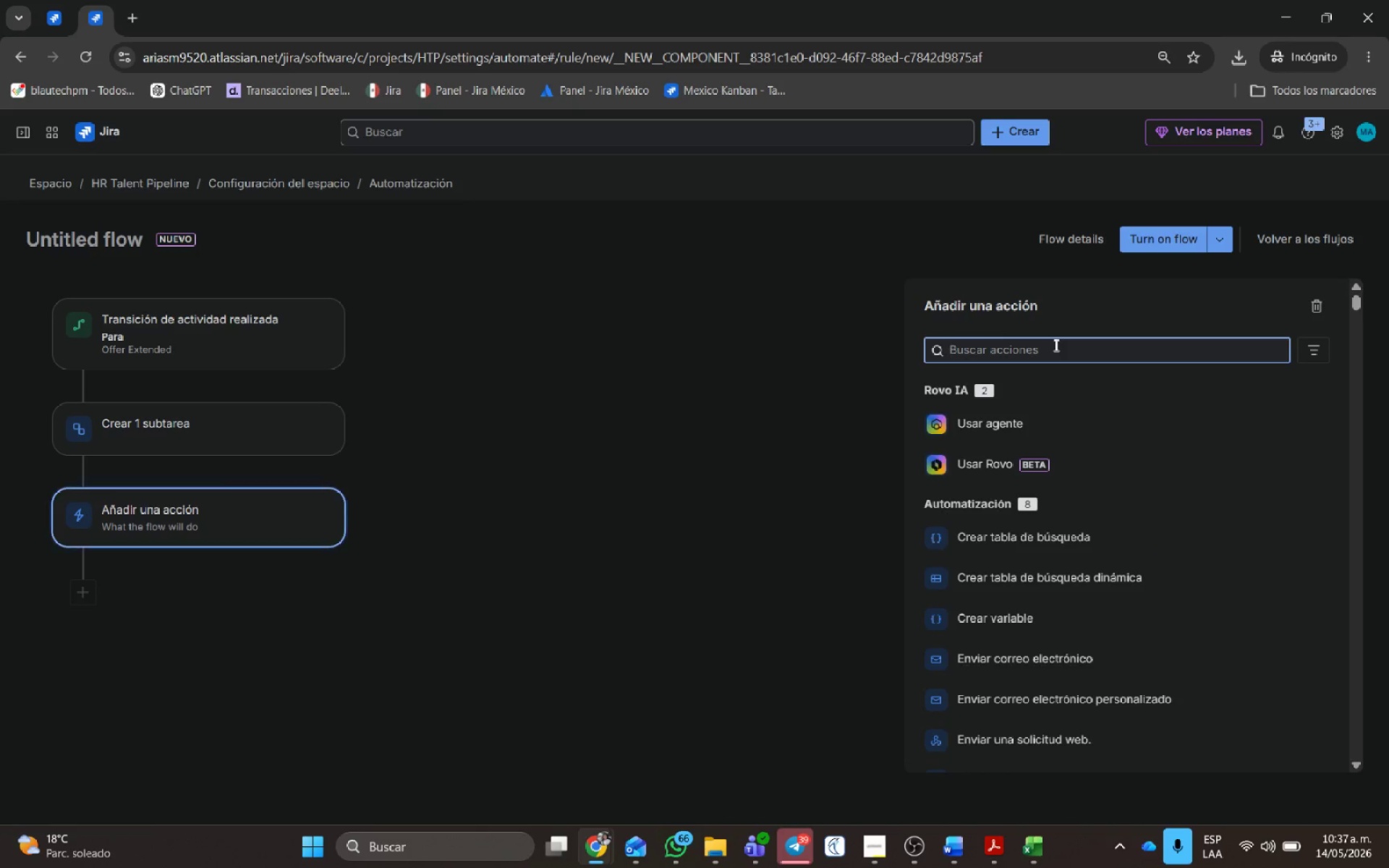 
type(ed)
 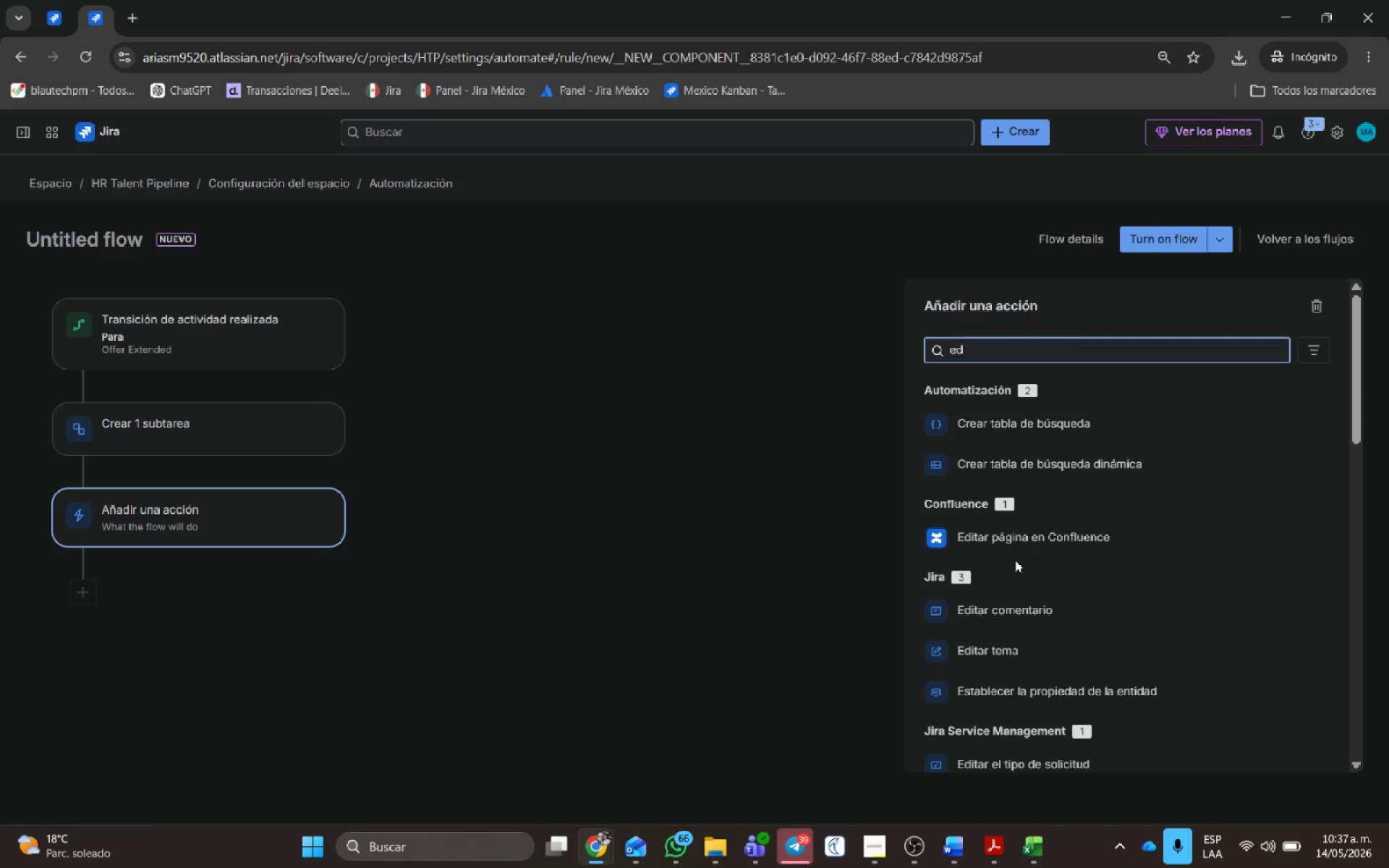 
left_click([1007, 655])